 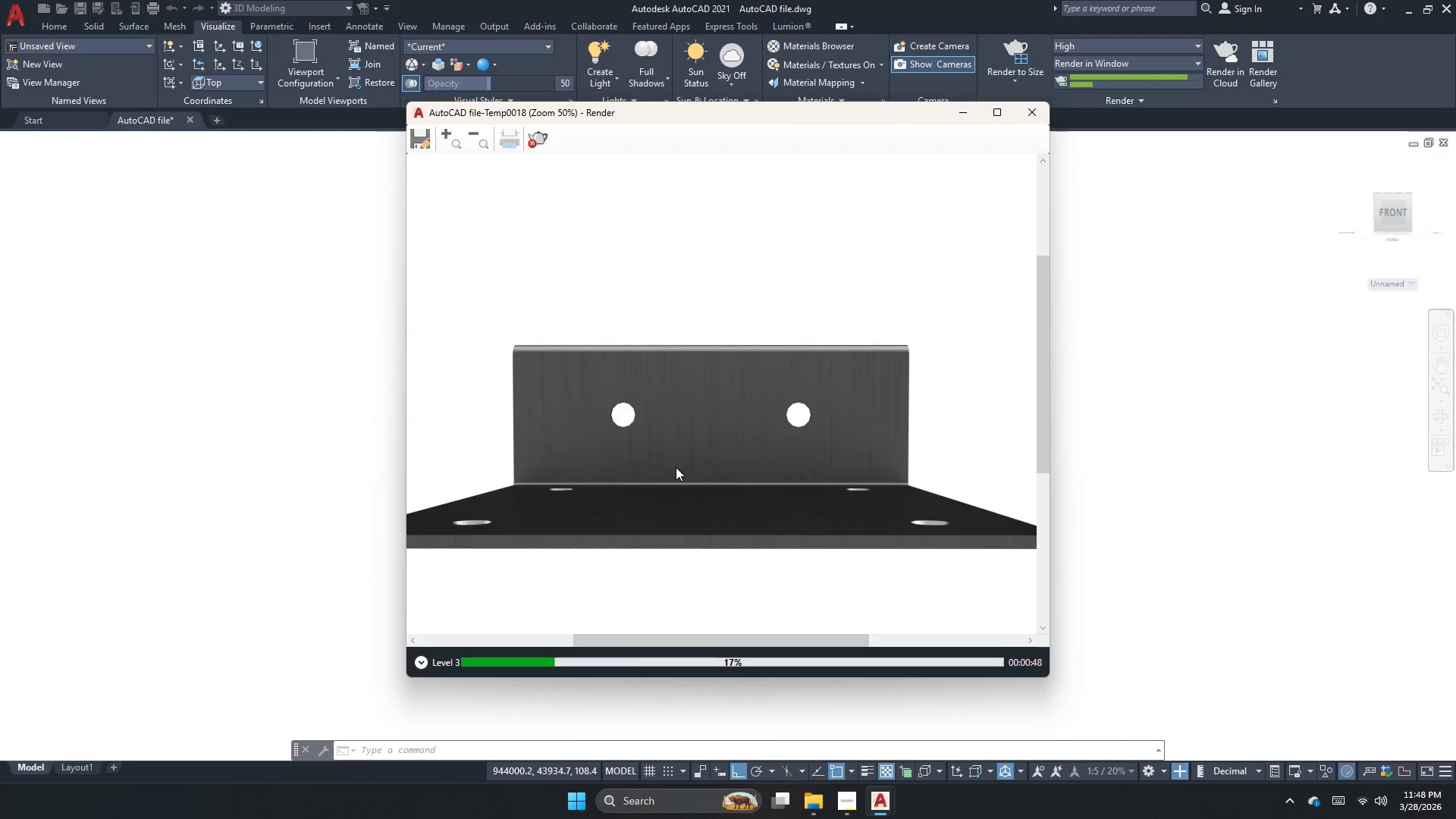 
scroll: coordinate [673, 469], scroll_direction: up, amount: 2.0
 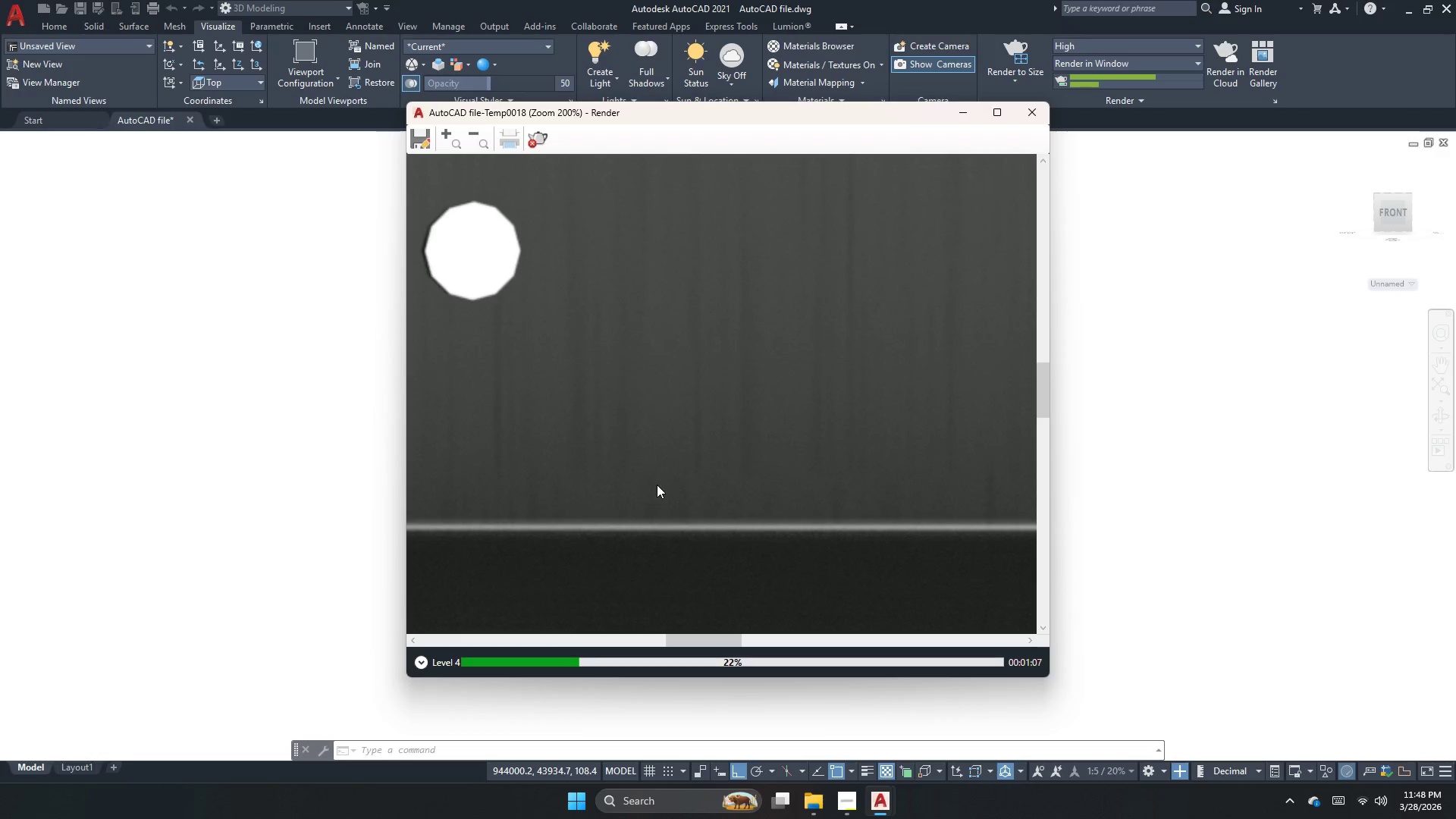 
wait(18.32)
 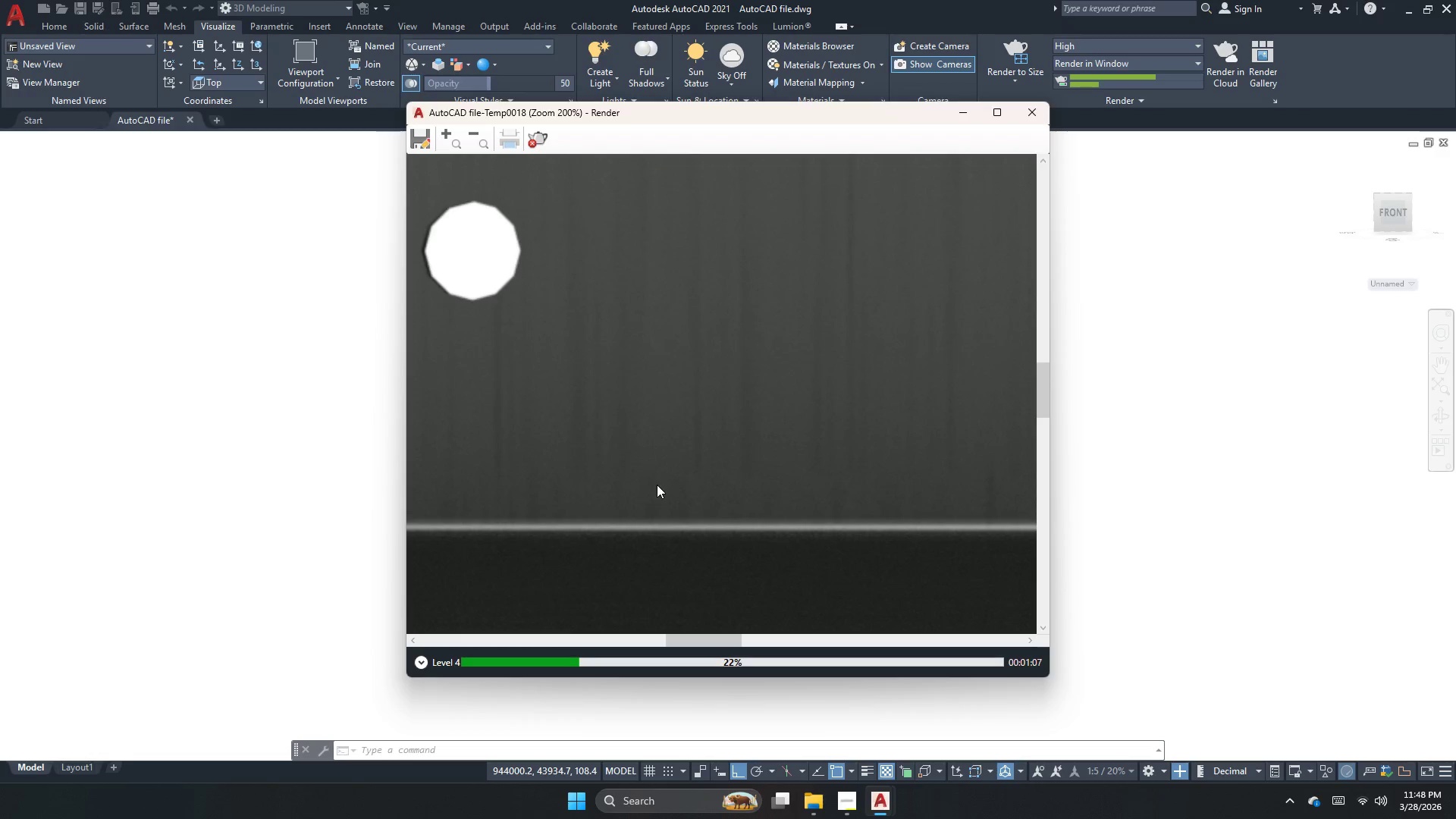 
scroll: coordinate [764, 424], scroll_direction: up, amount: 1.0
 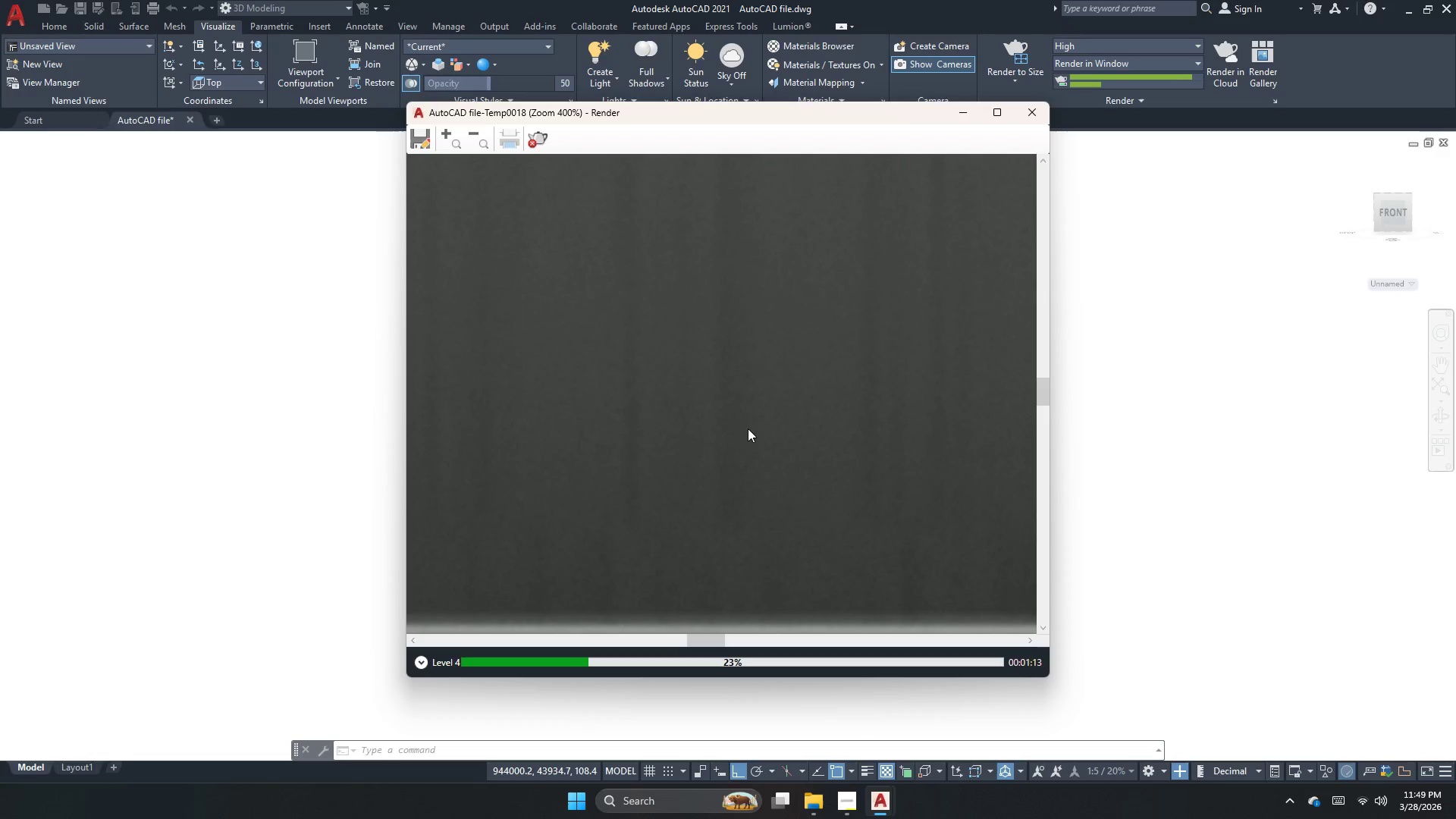 
scroll: coordinate [743, 433], scroll_direction: down, amount: 2.0
 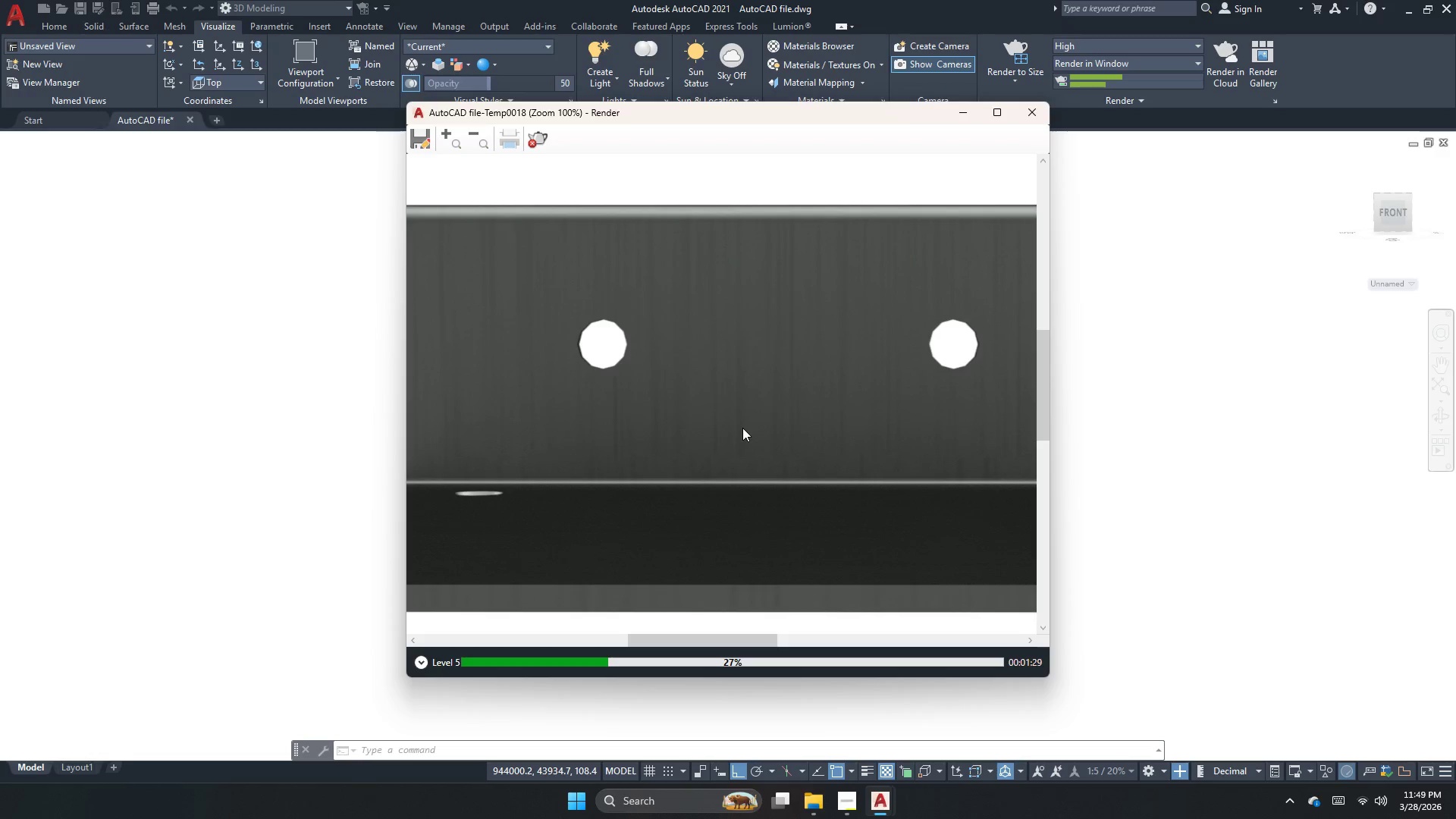 
wait(19.37)
 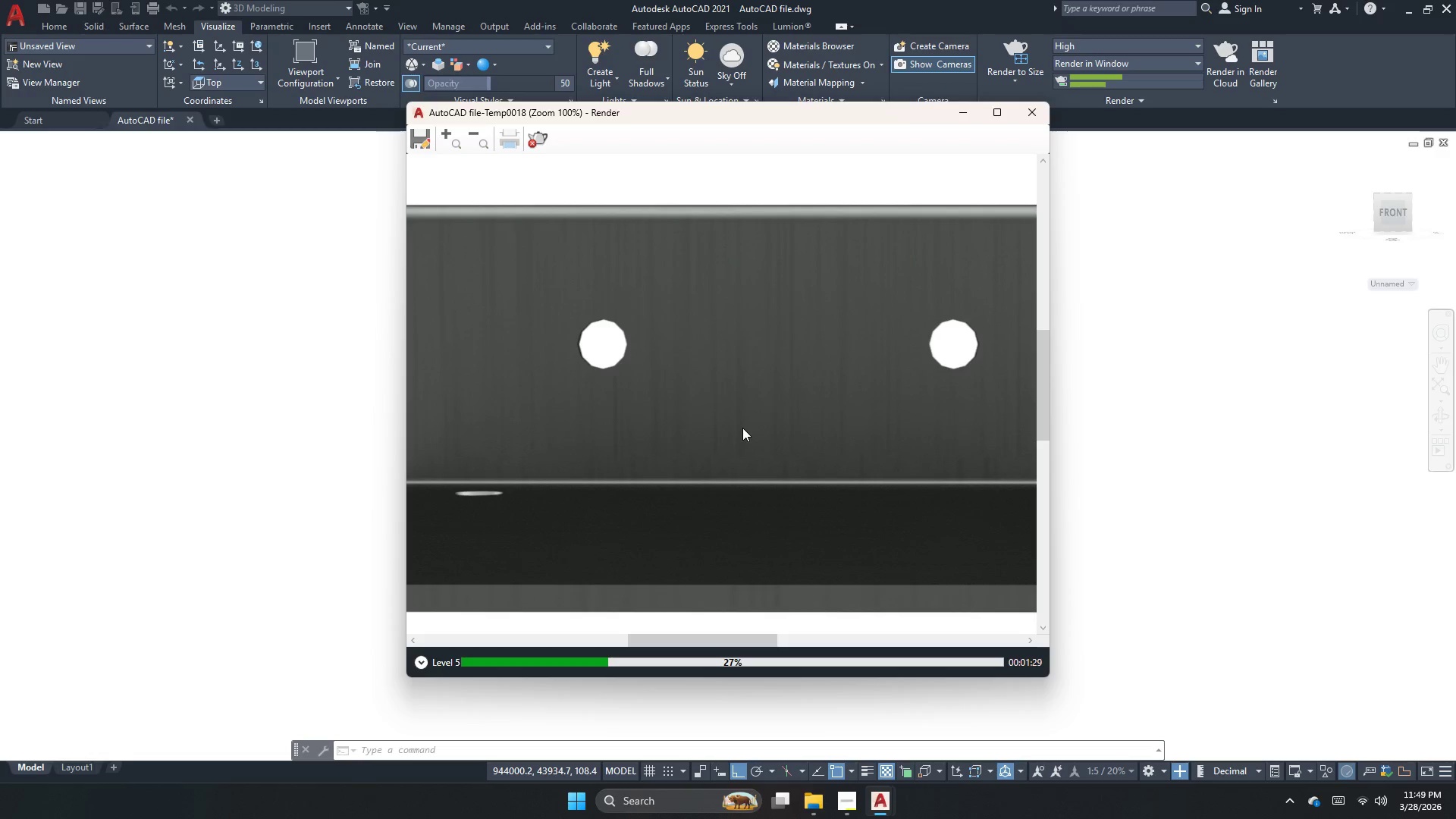 
scroll: coordinate [740, 374], scroll_direction: up, amount: 2.0
 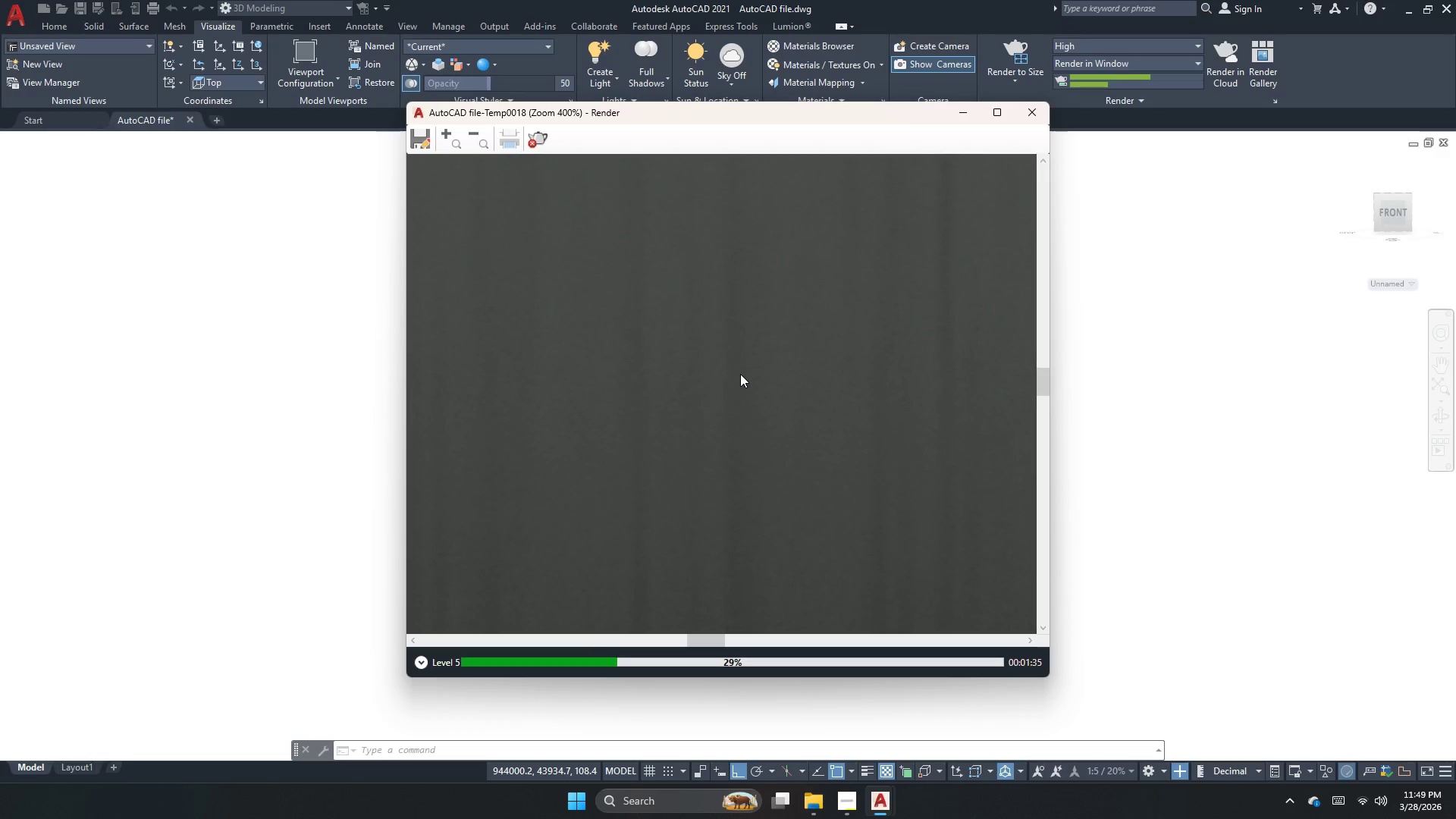 
scroll: coordinate [736, 388], scroll_direction: down, amount: 3.0
 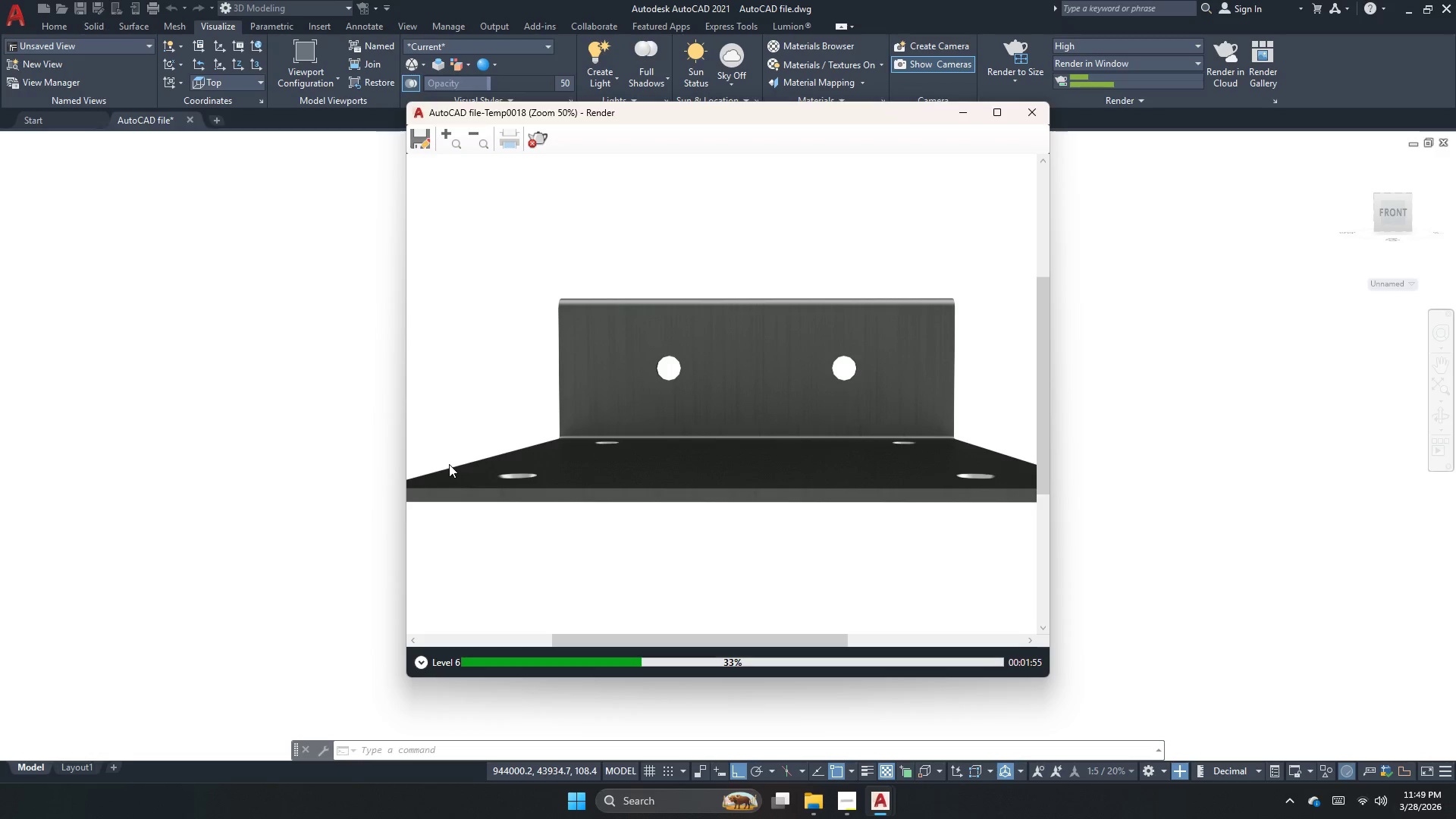 
wait(24.66)
 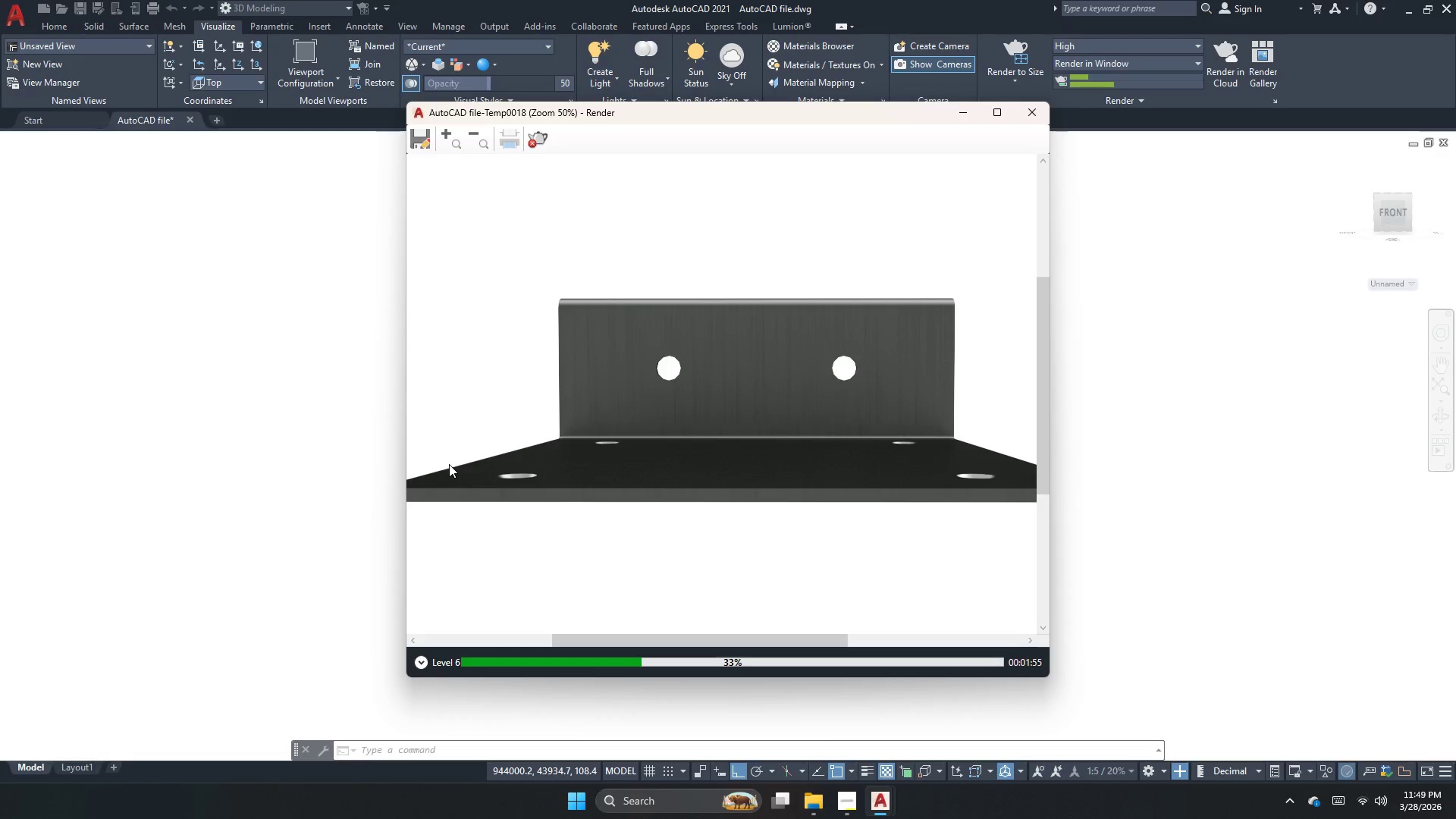 
scroll: coordinate [830, 431], scroll_direction: down, amount: 2.0
 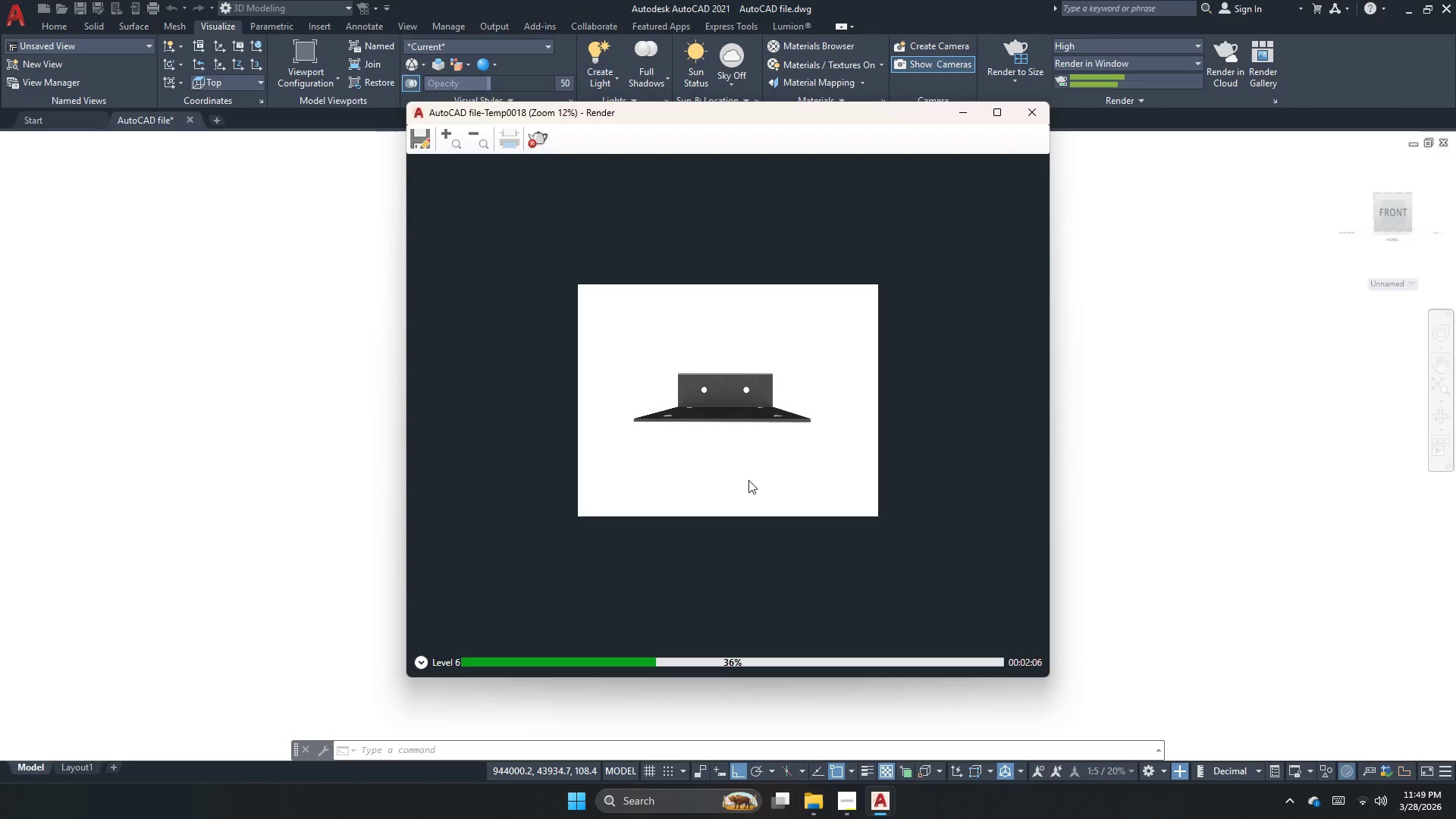 
wait(7.17)
 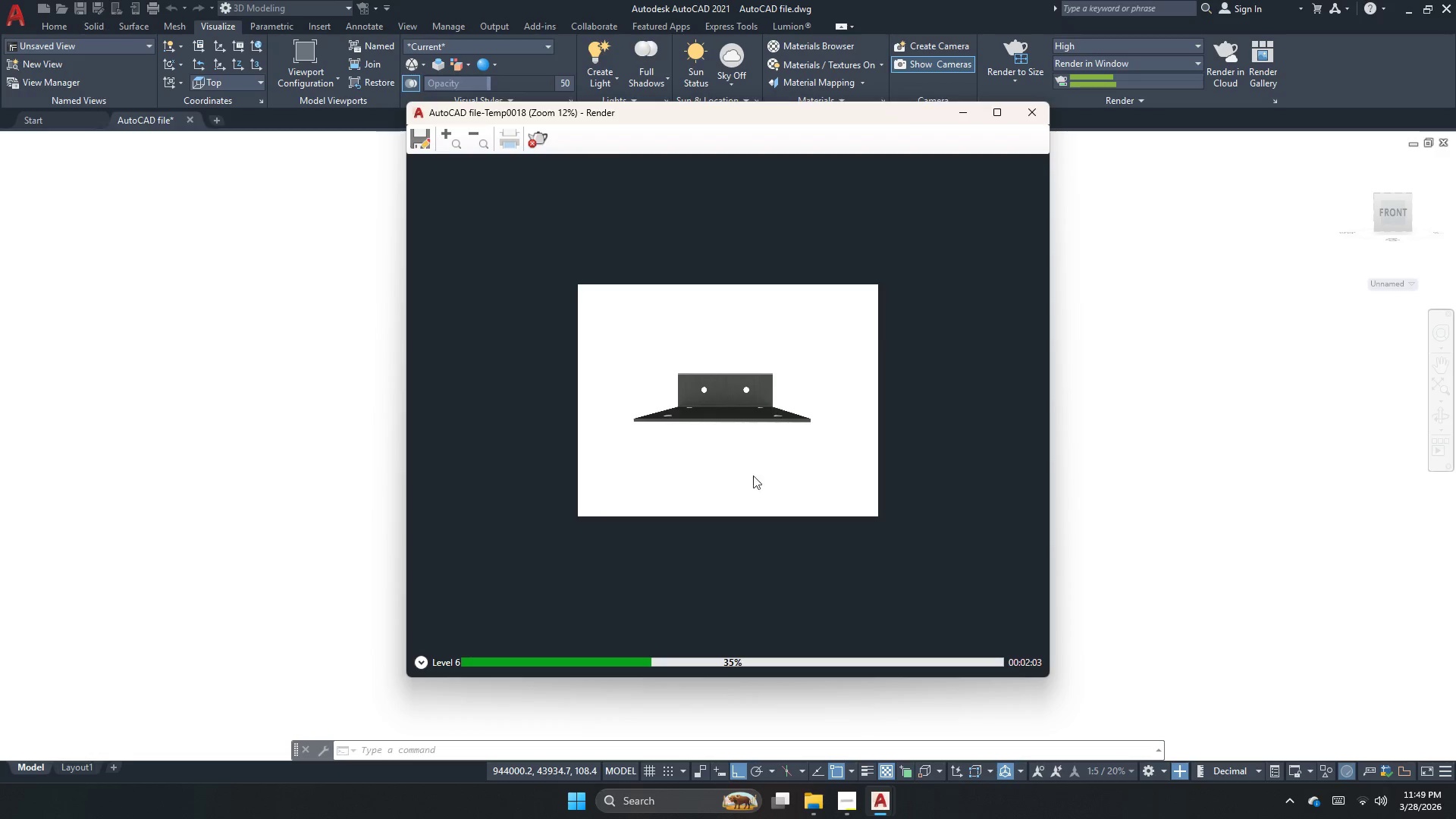 
scroll: coordinate [748, 480], scroll_direction: up, amount: 1.0
 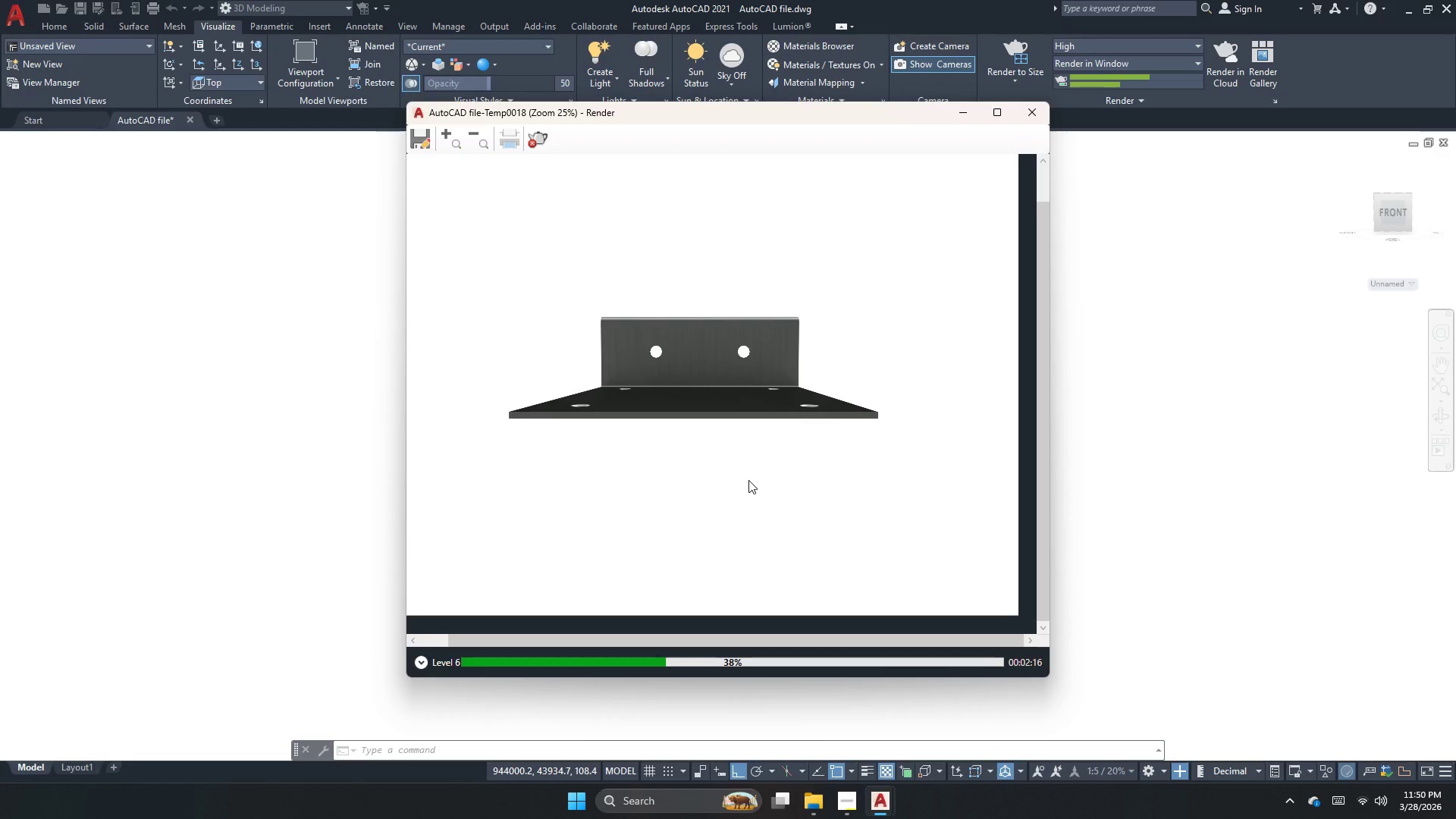 
wait(12.05)
 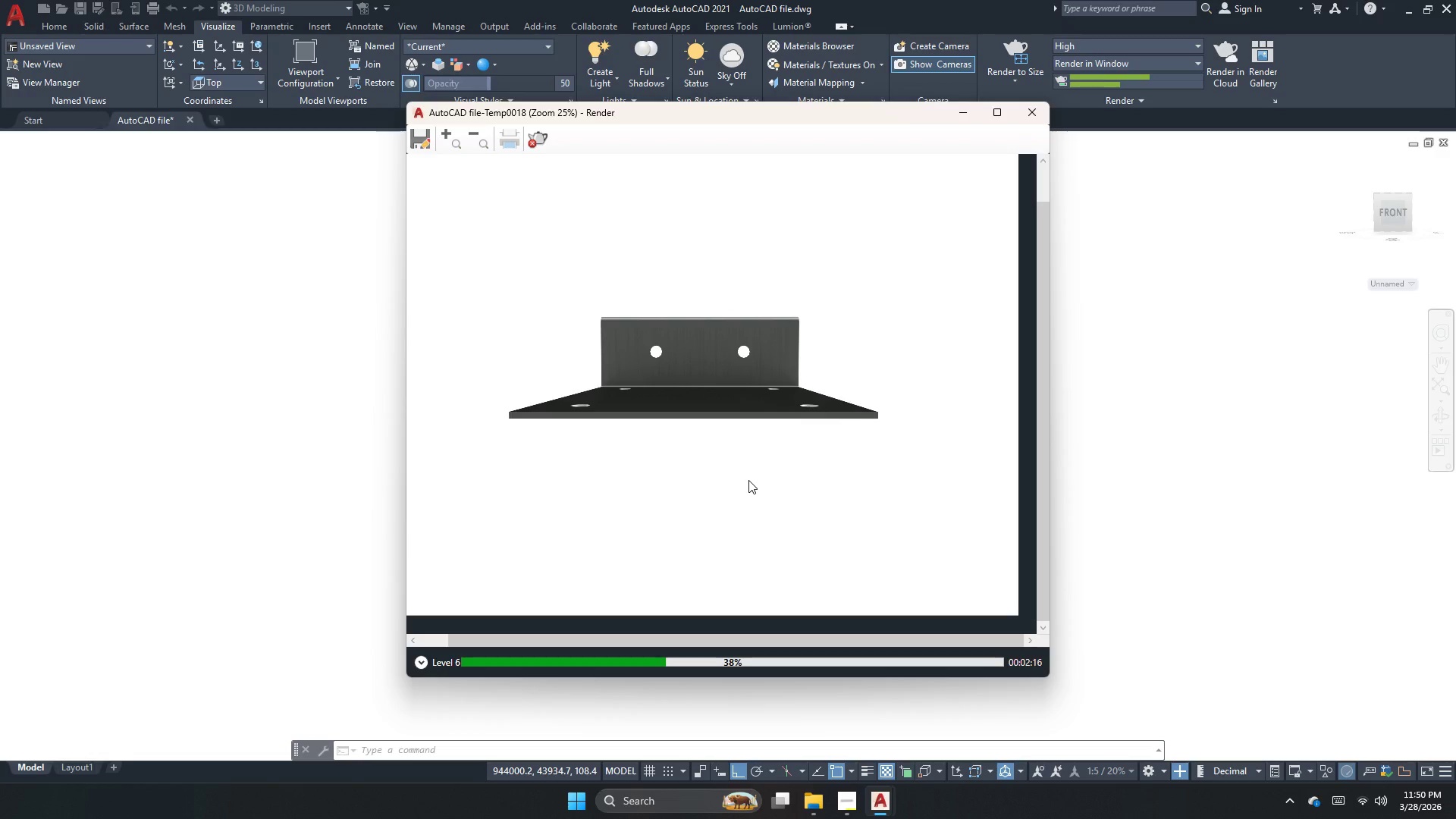 
scroll: coordinate [799, 457], scroll_direction: up, amount: 1.0
 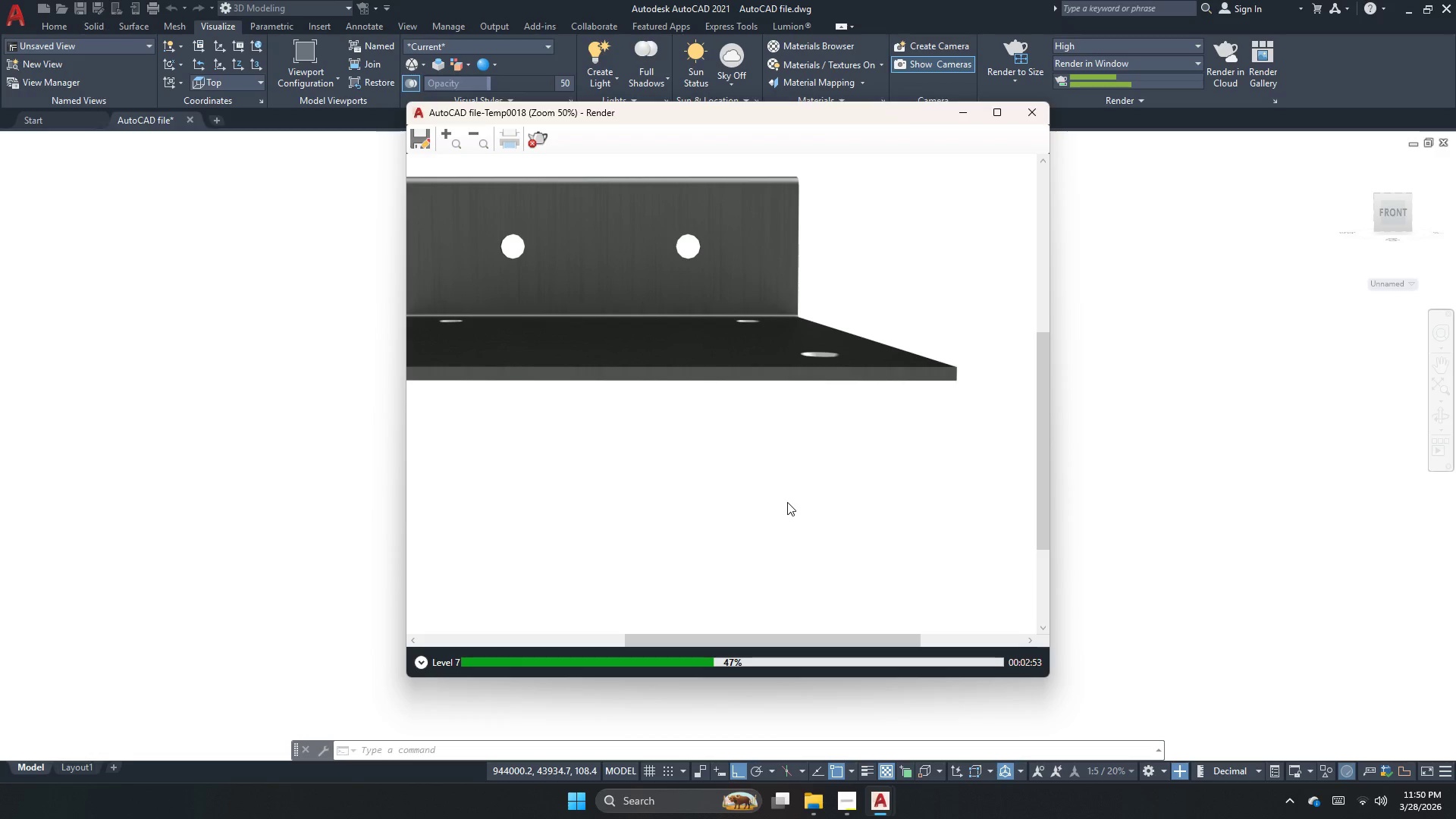 
wait(36.83)
 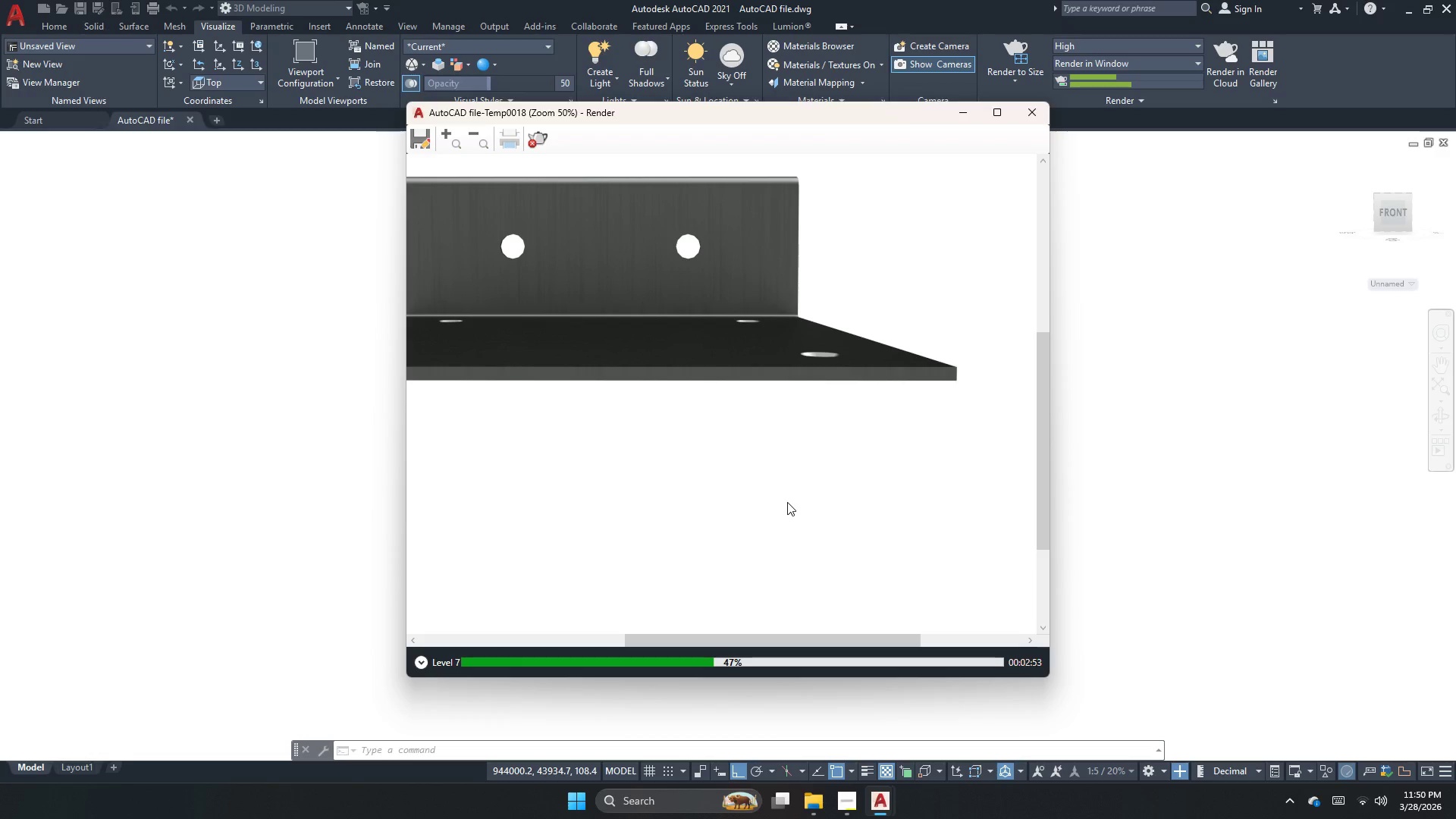 
scroll: coordinate [733, 504], scroll_direction: down, amount: 1.0
 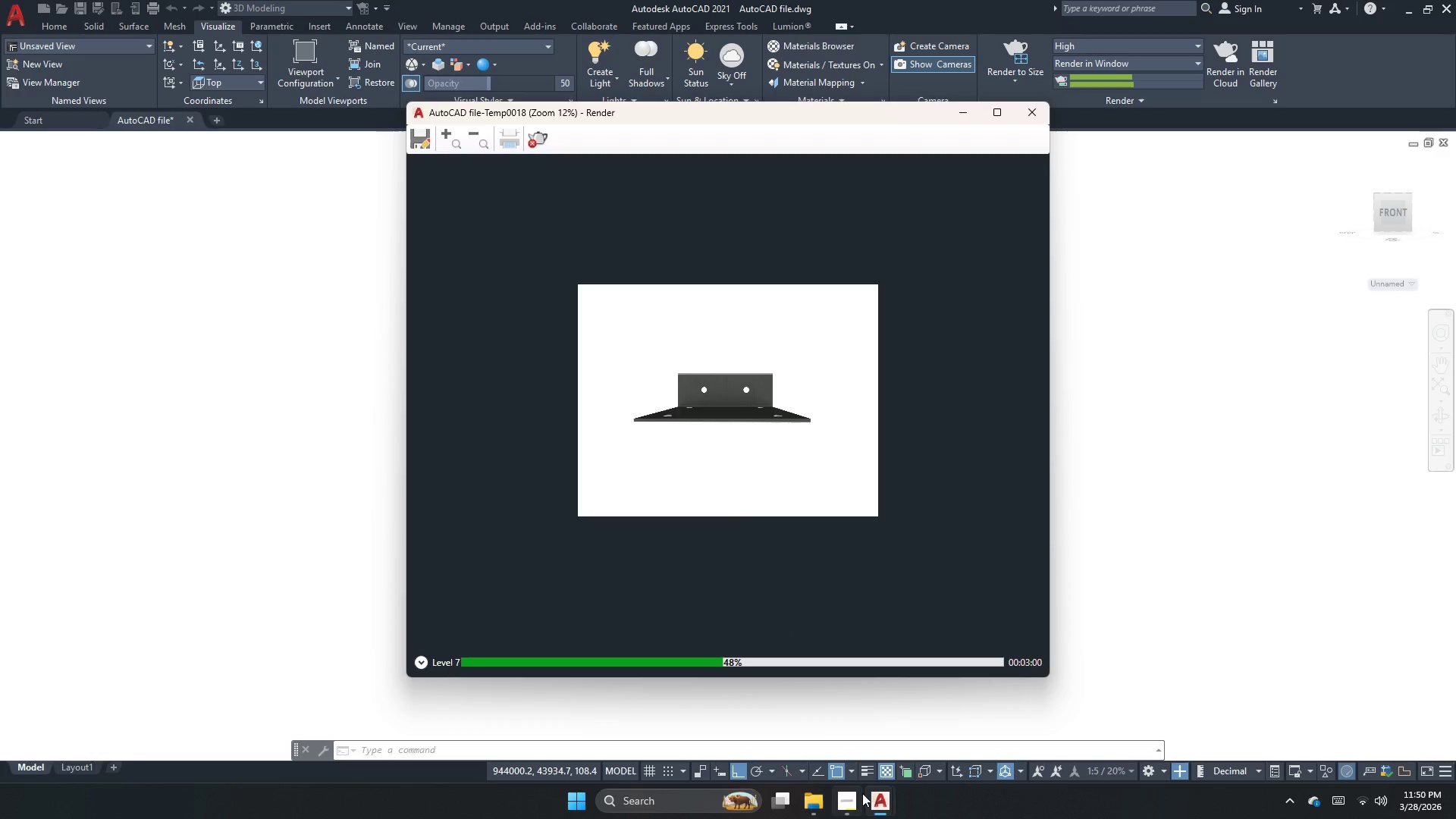 
left_click([850, 818])